 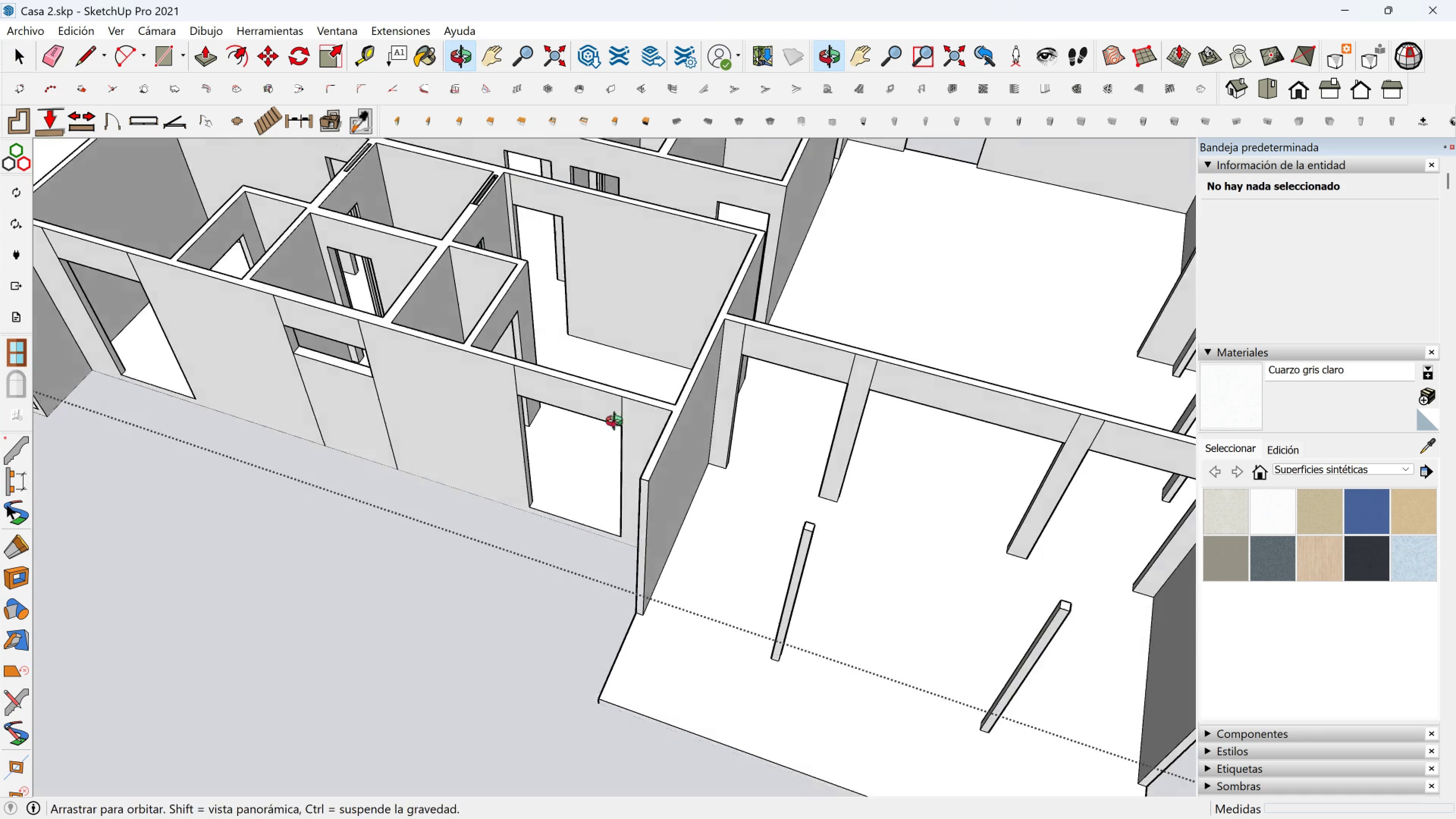 
scroll: coordinate [466, 315], scroll_direction: up, amount: 2.0
 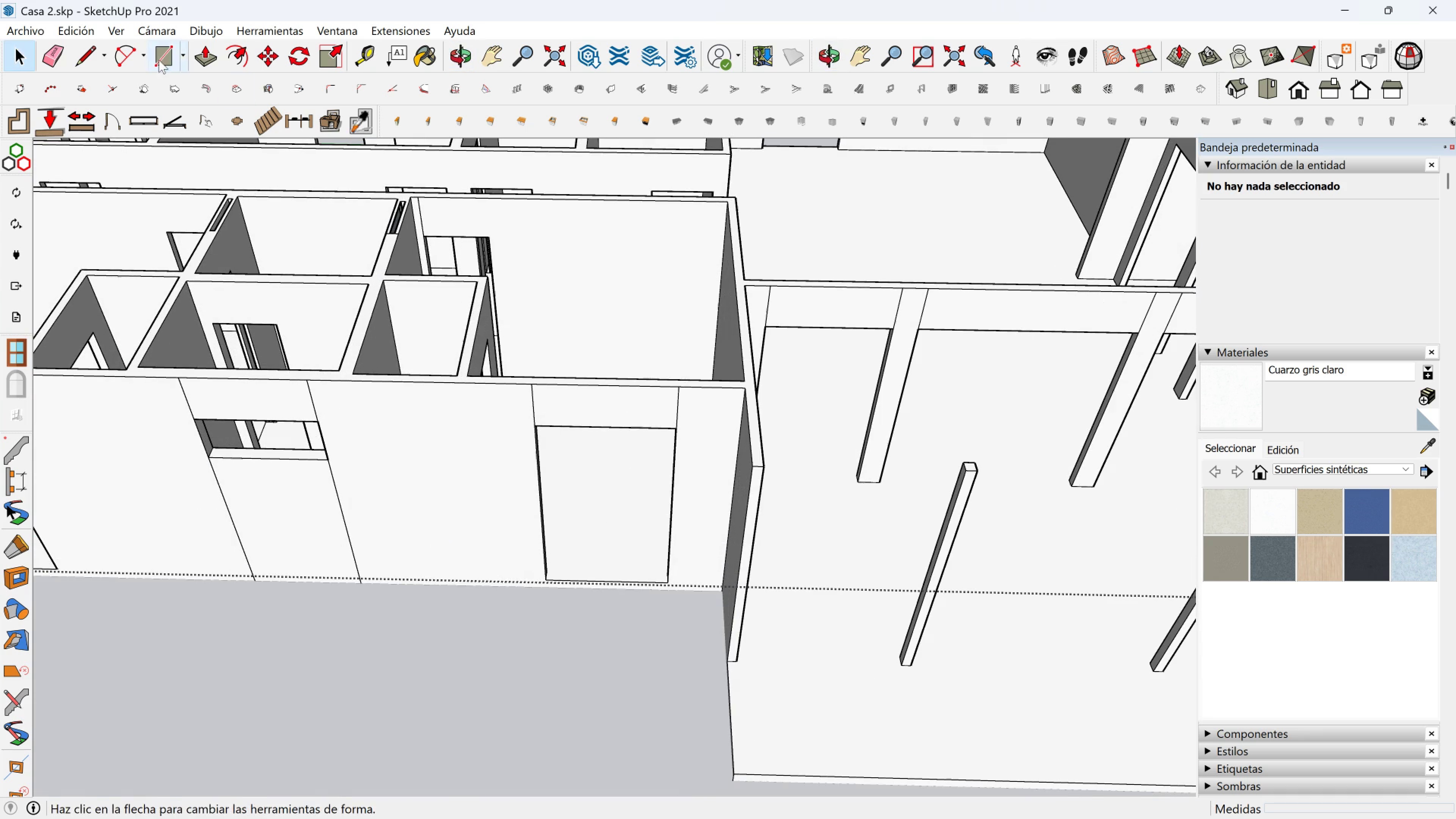 
left_click([159, 60])
 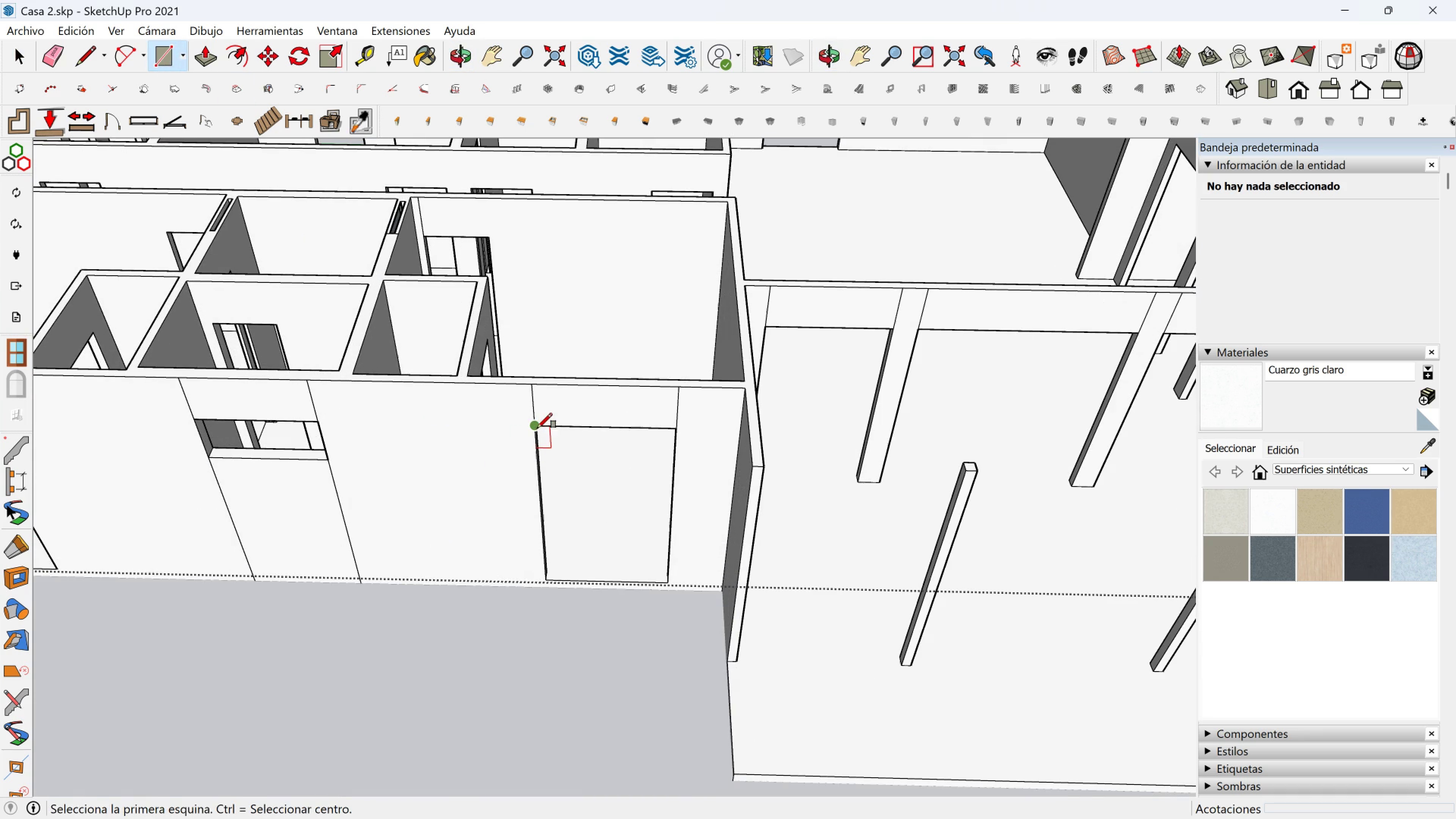 
left_click([537, 428])
 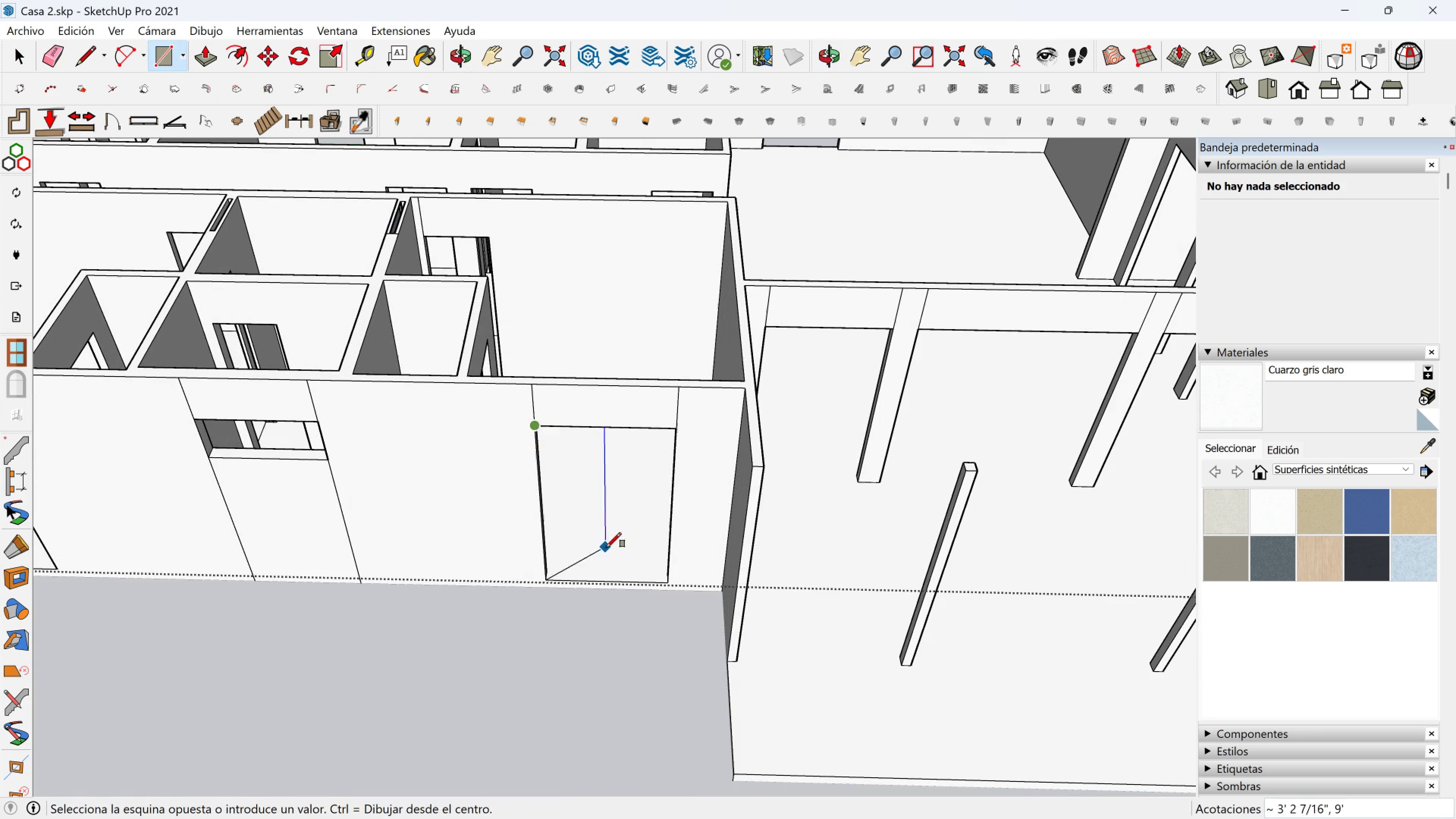 
scroll: coordinate [668, 590], scroll_direction: up, amount: 6.0
 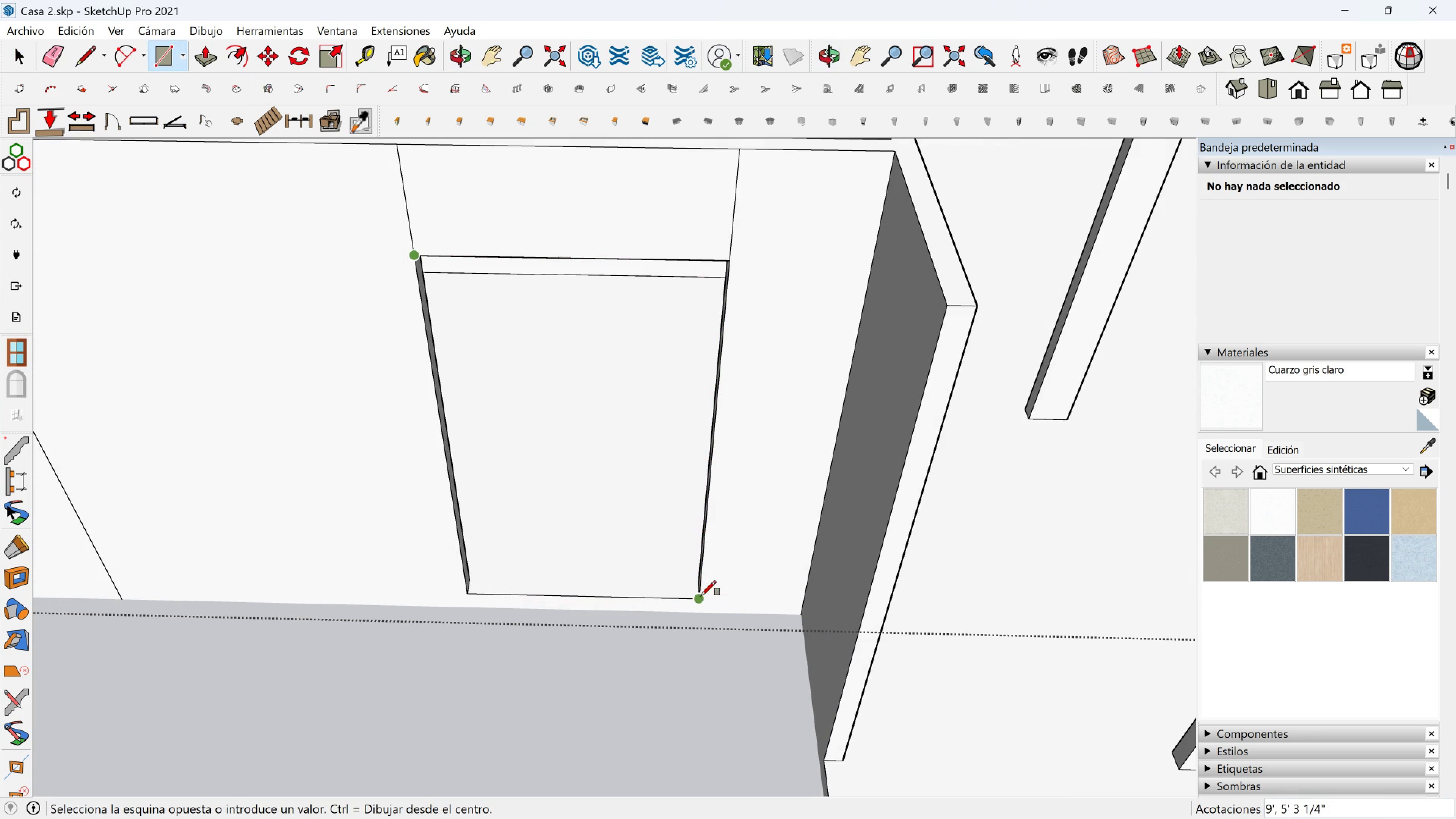 
key(Escape)
 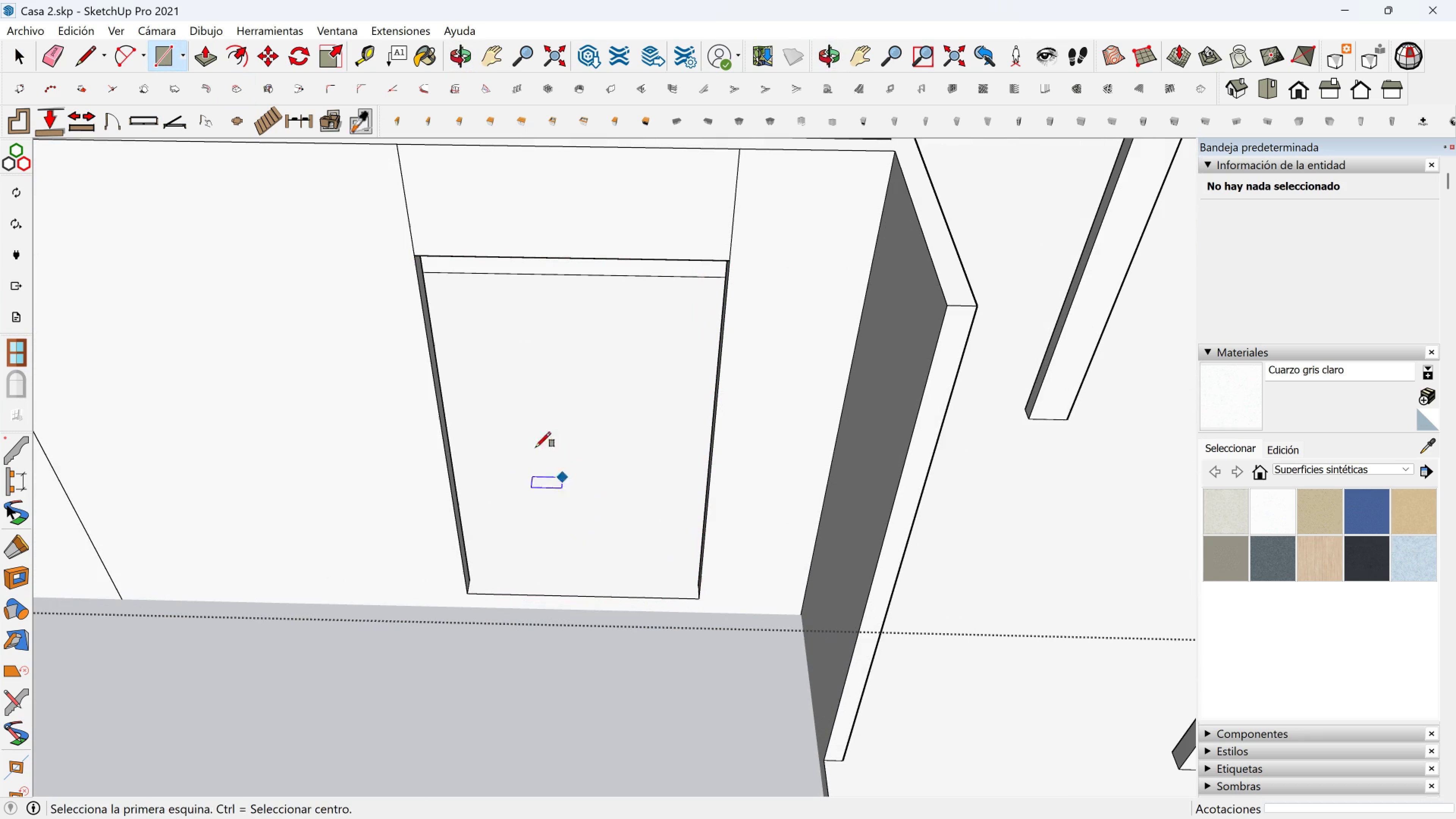 
key(Space)
 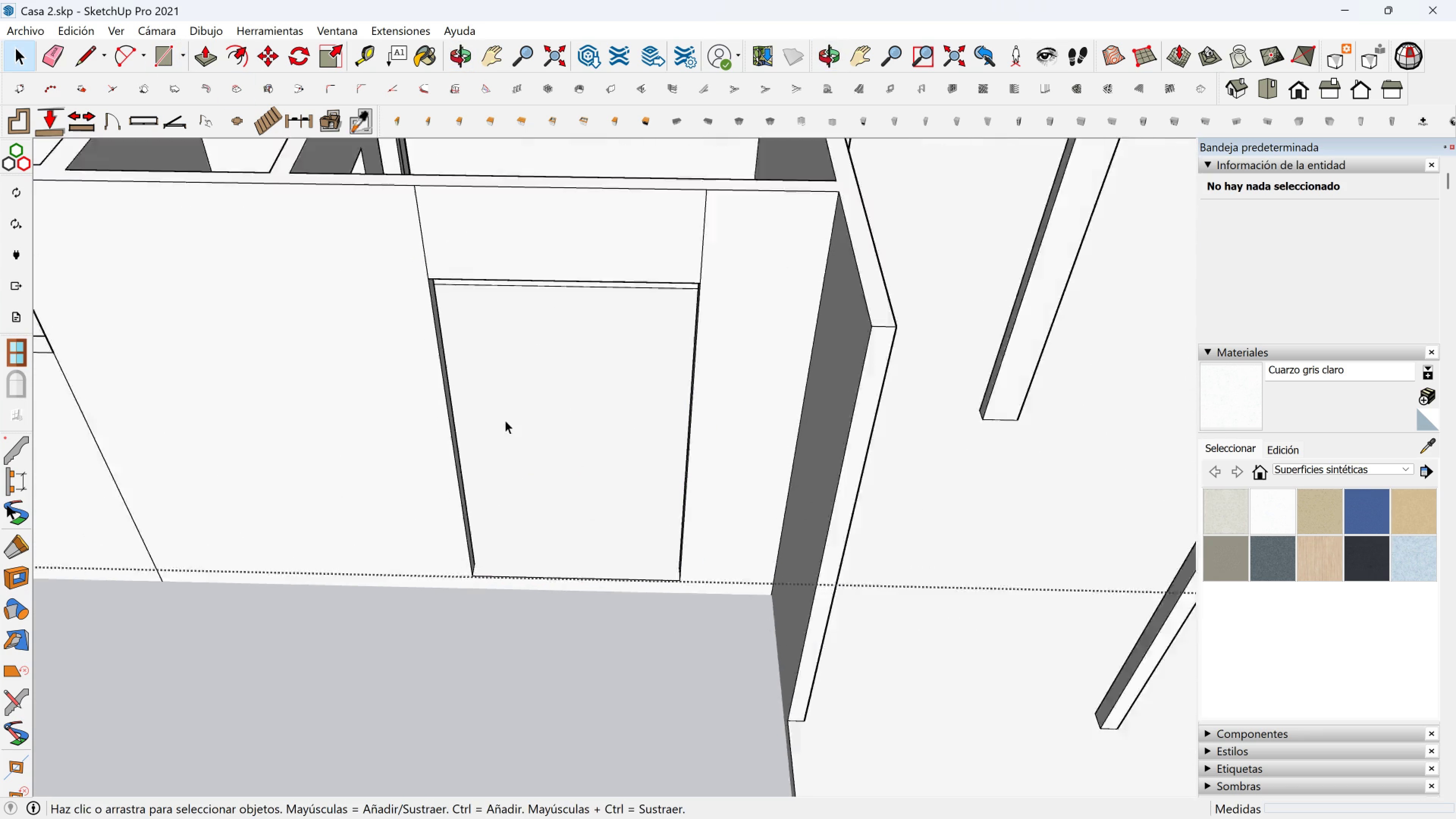 
scroll: coordinate [449, 400], scroll_direction: down, amount: 16.0